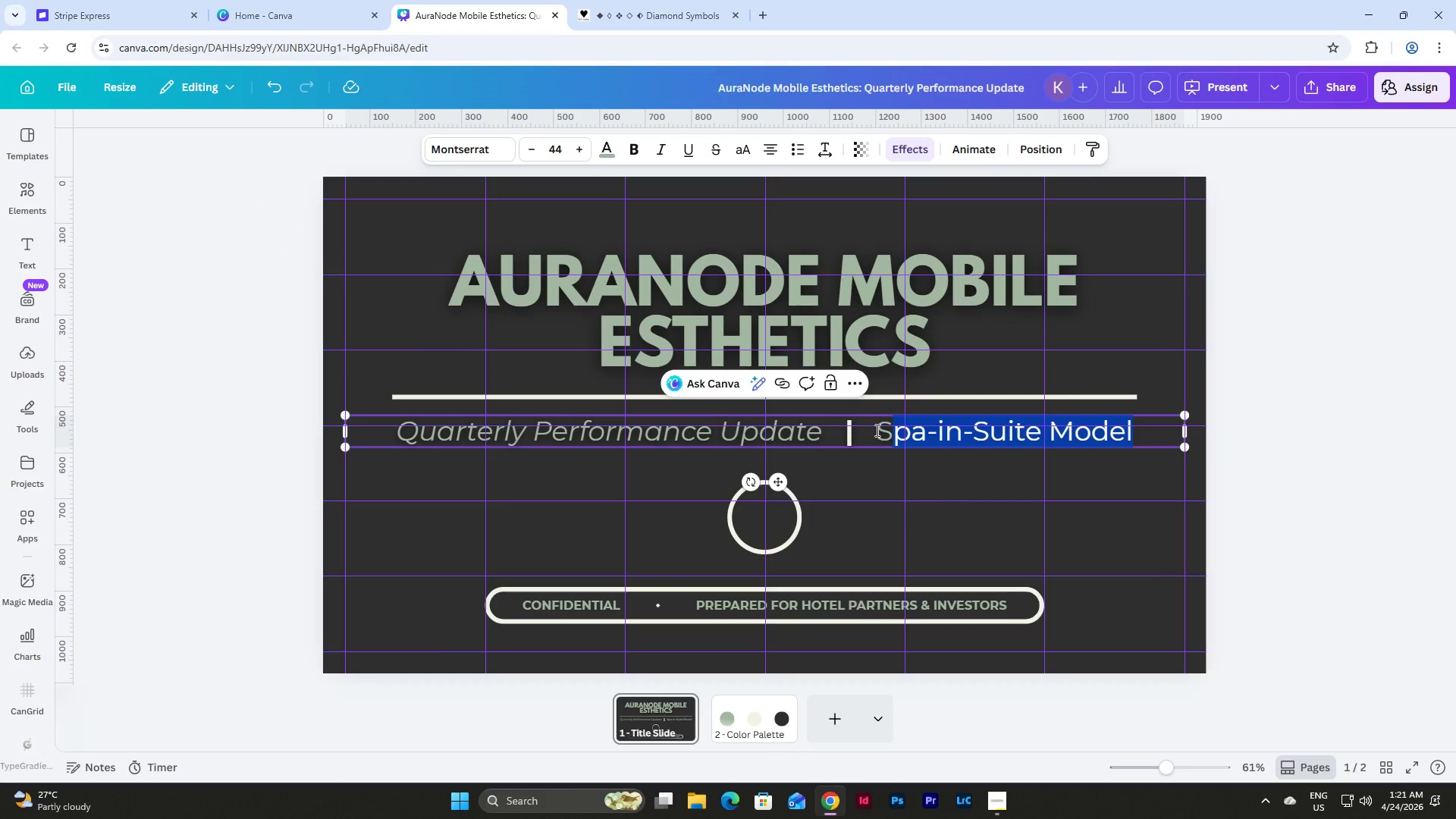 
left_click([876, 430])
 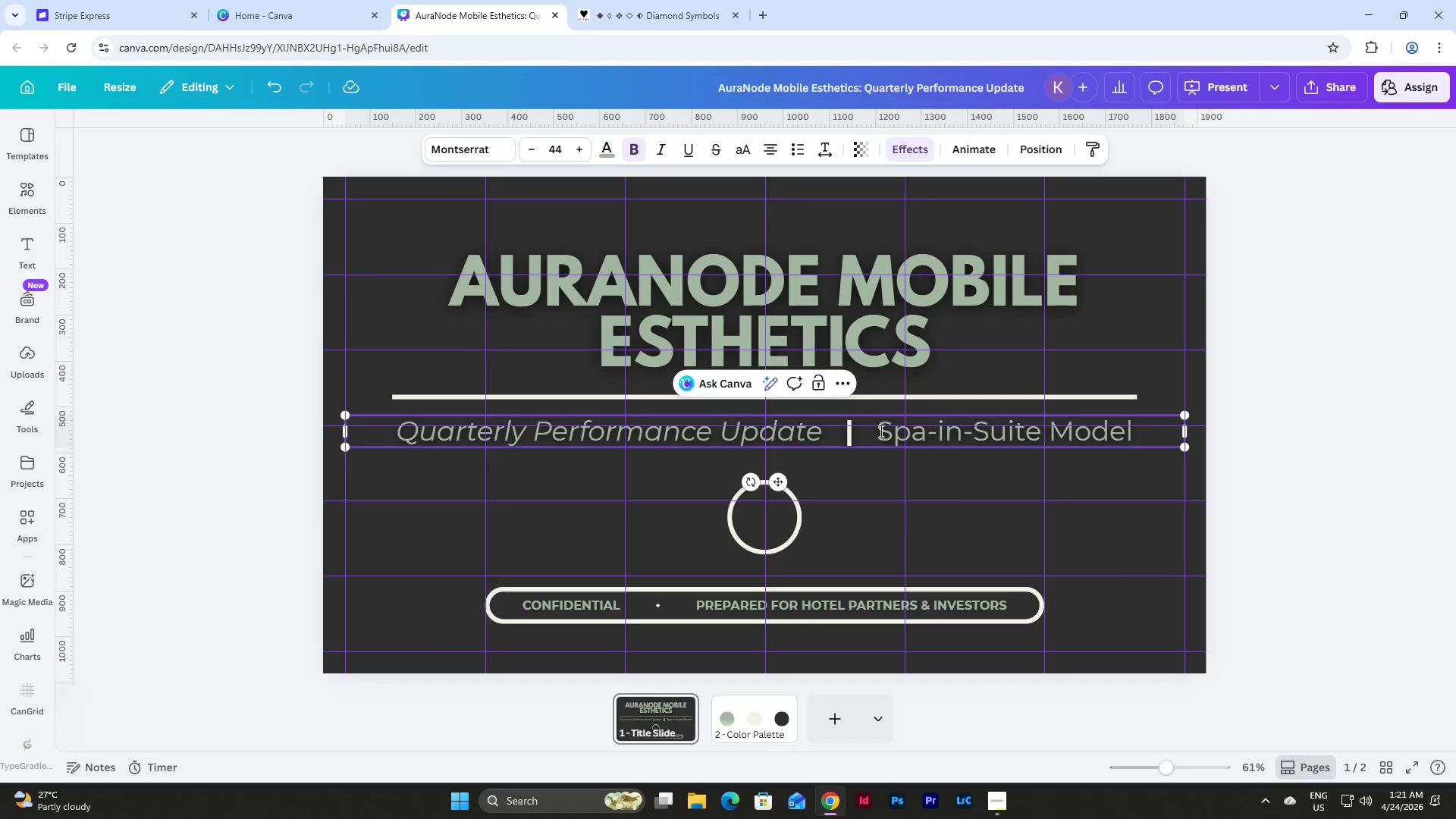 
left_click_drag(start_coordinate=[880, 431], to_coordinate=[1132, 441])
 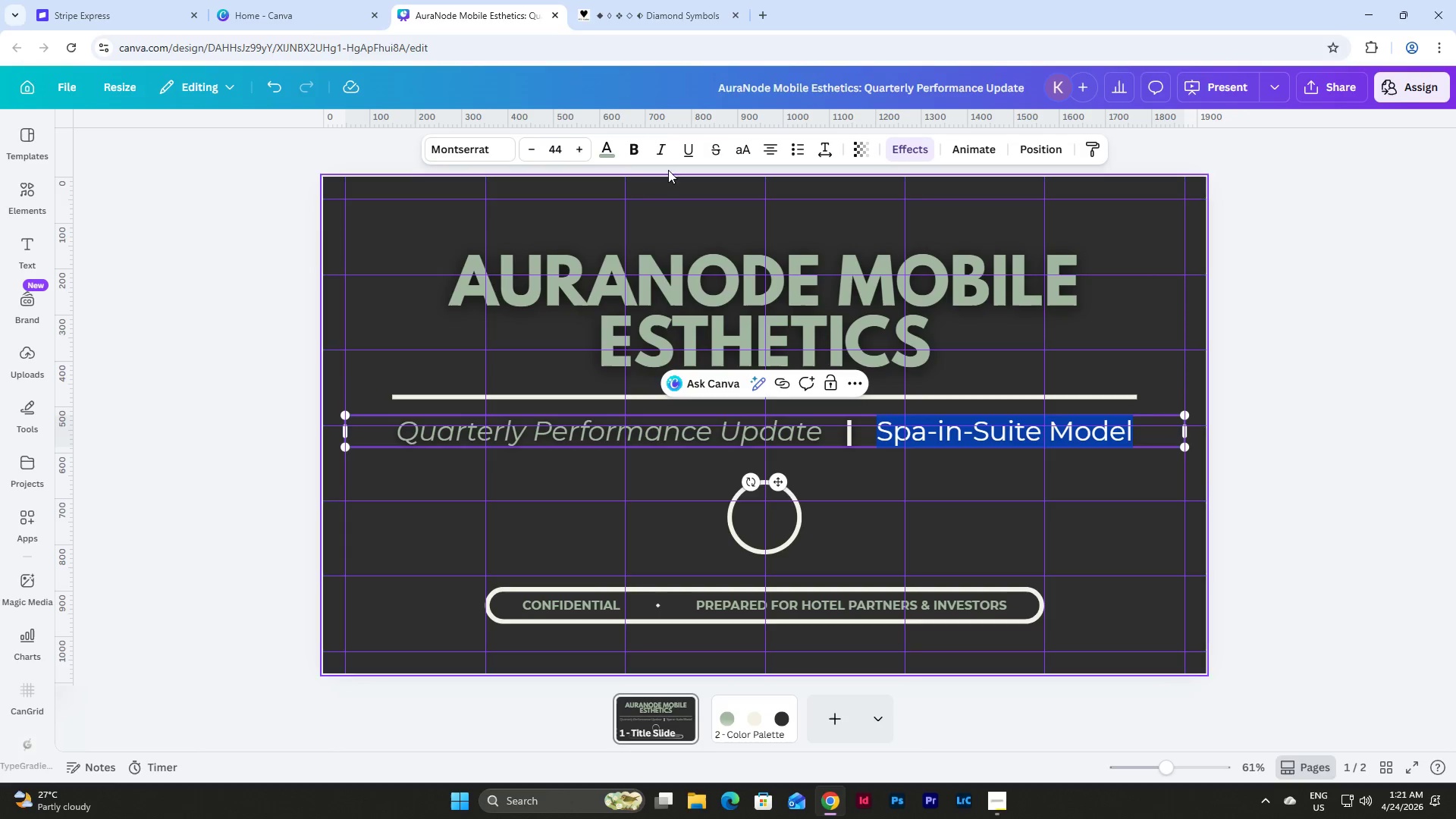 
left_click([661, 150])
 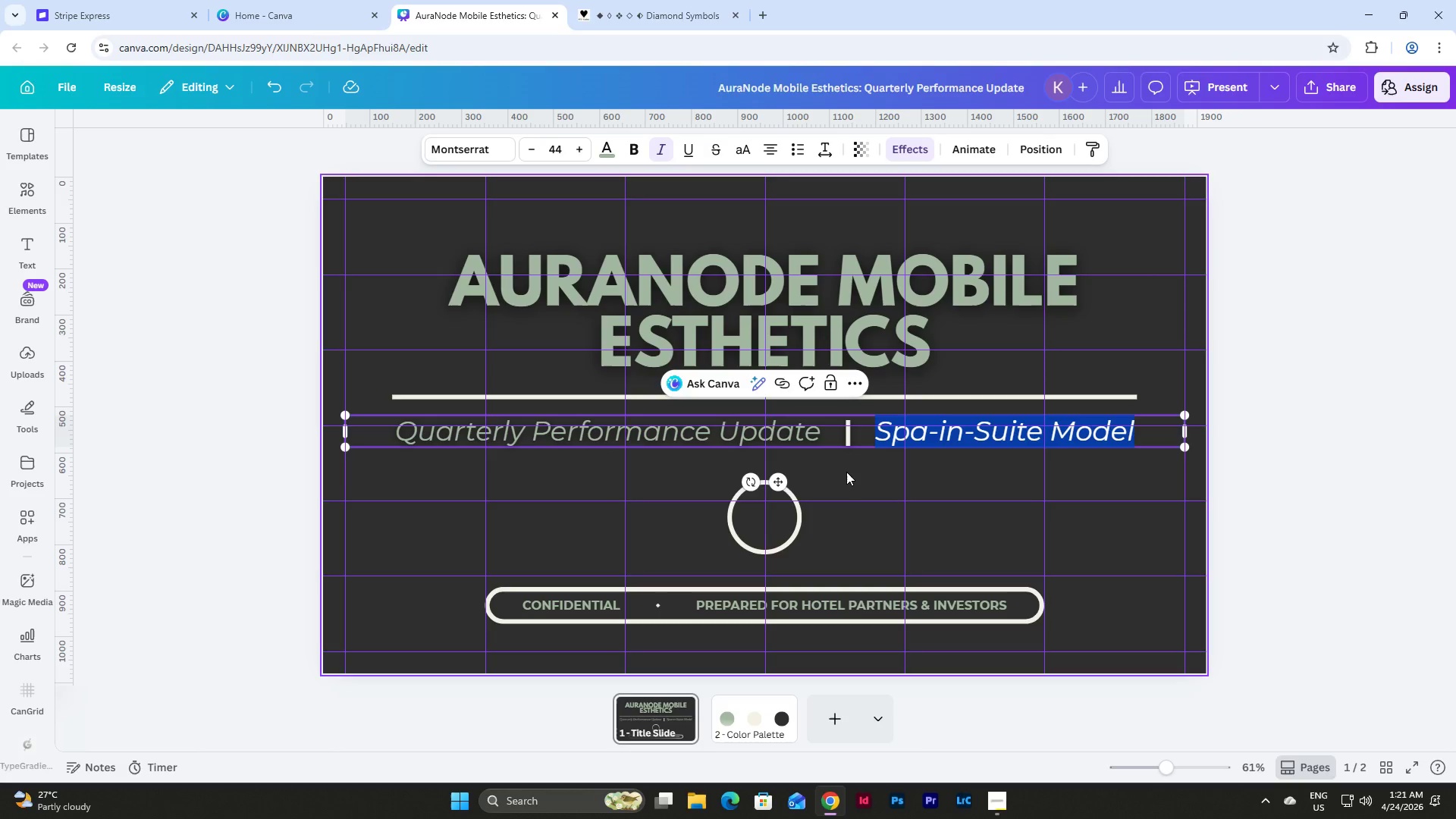 
key(Escape)
 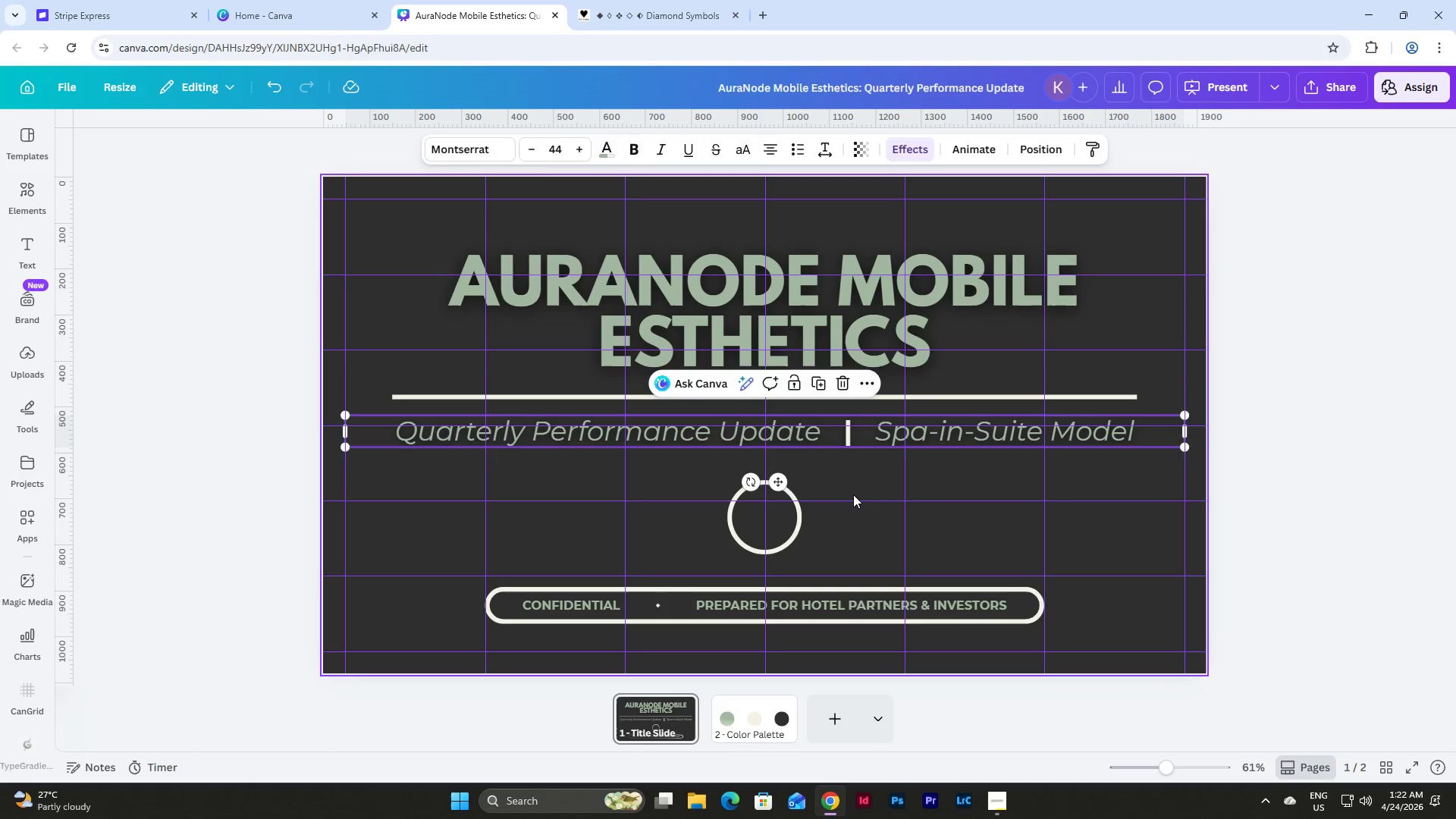 
key(Escape)
 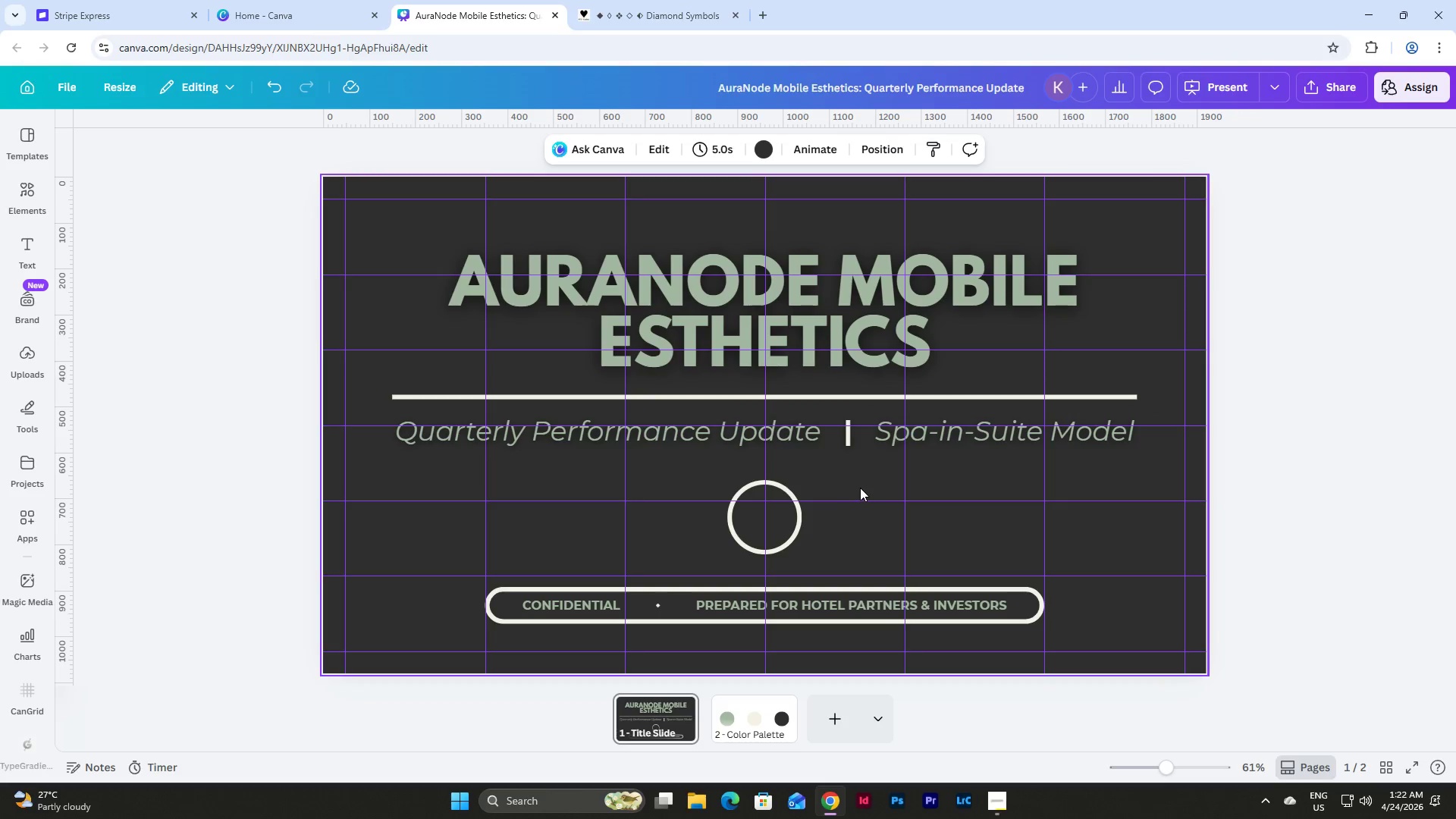 
left_click([860, 488])
 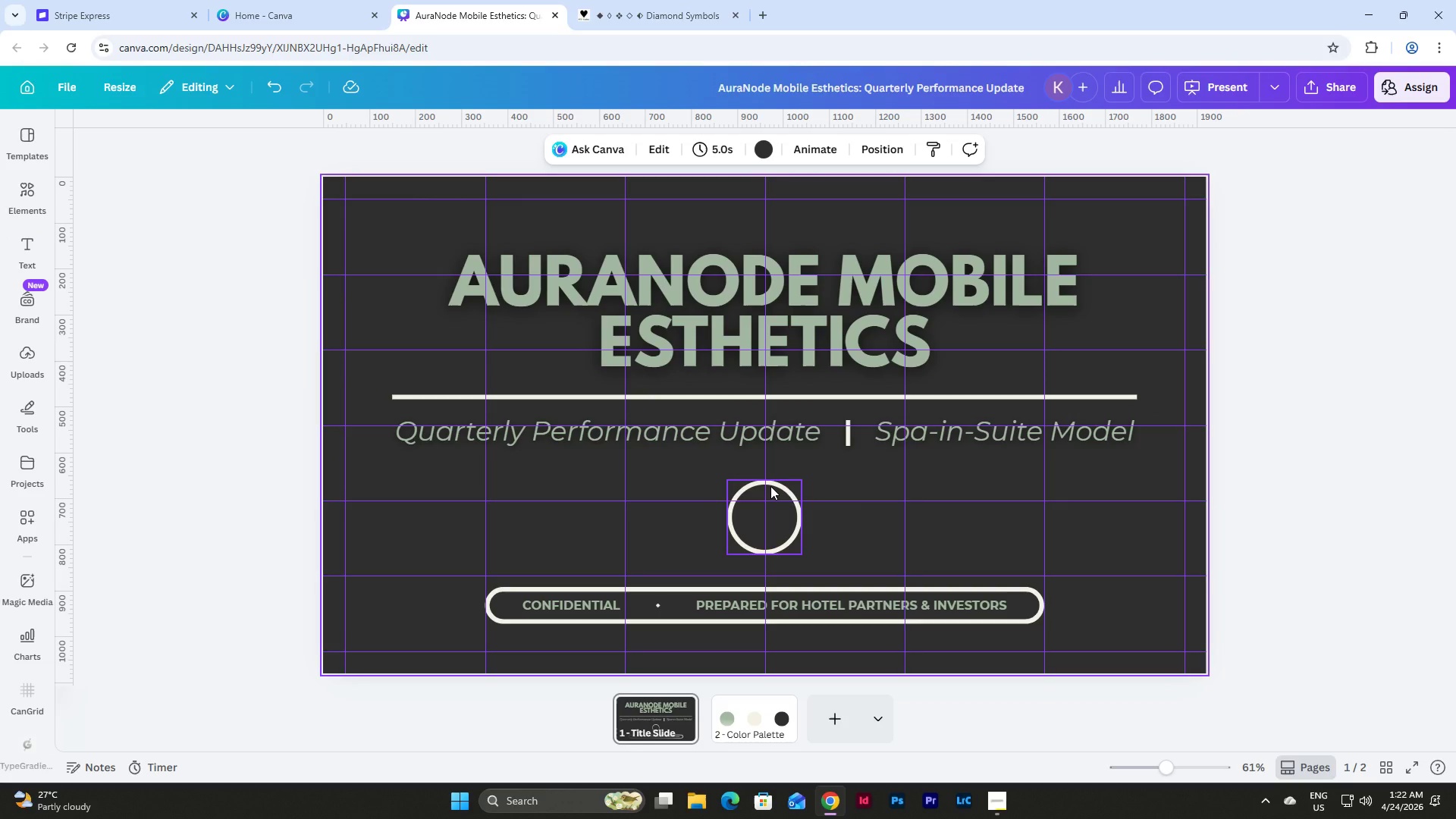 
wait(5.11)
 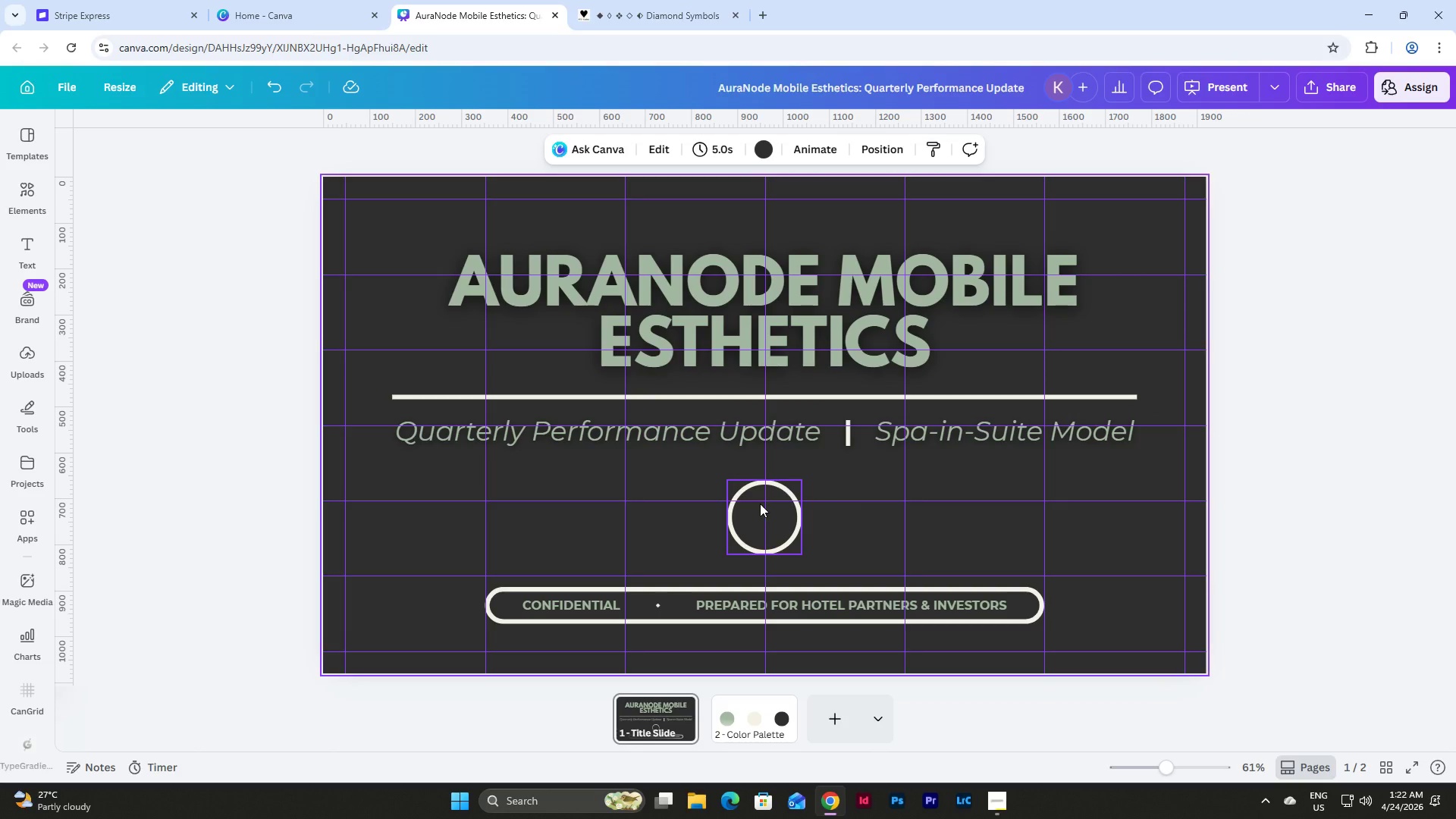 
left_click([770, 486])
 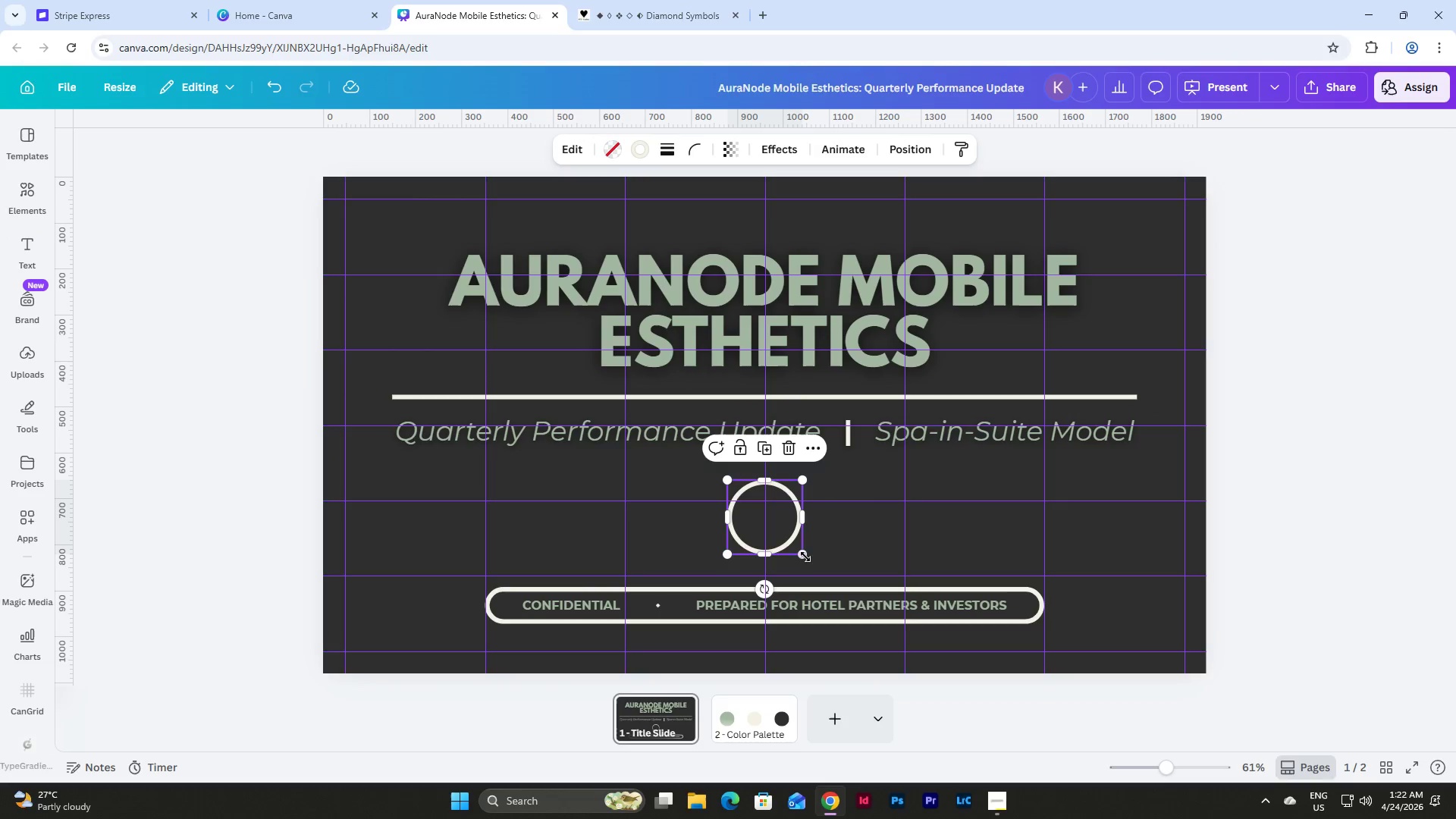 
left_click_drag(start_coordinate=[805, 557], to_coordinate=[815, 567])
 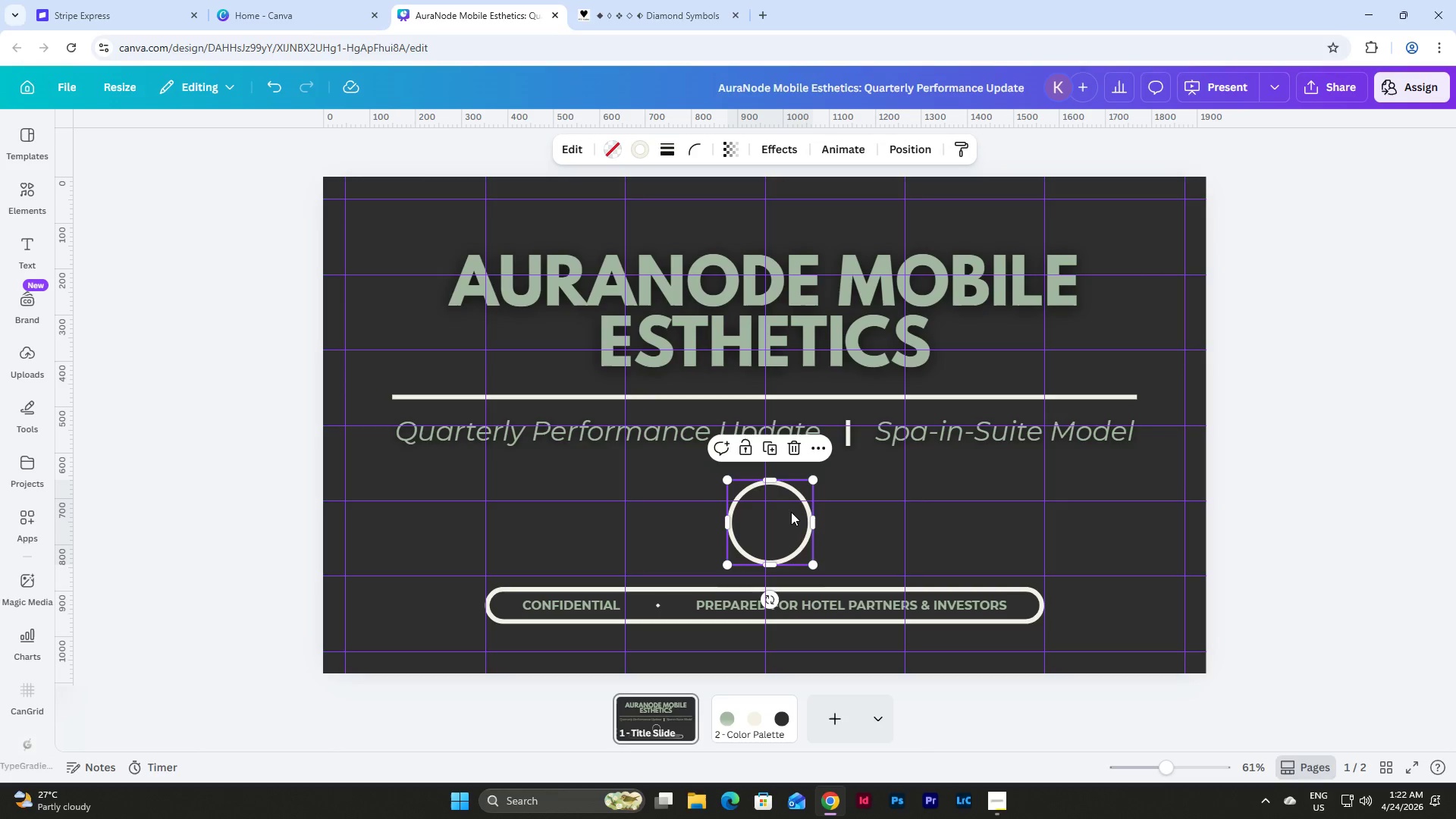 
left_click_drag(start_coordinate=[790, 510], to_coordinate=[783, 502])
 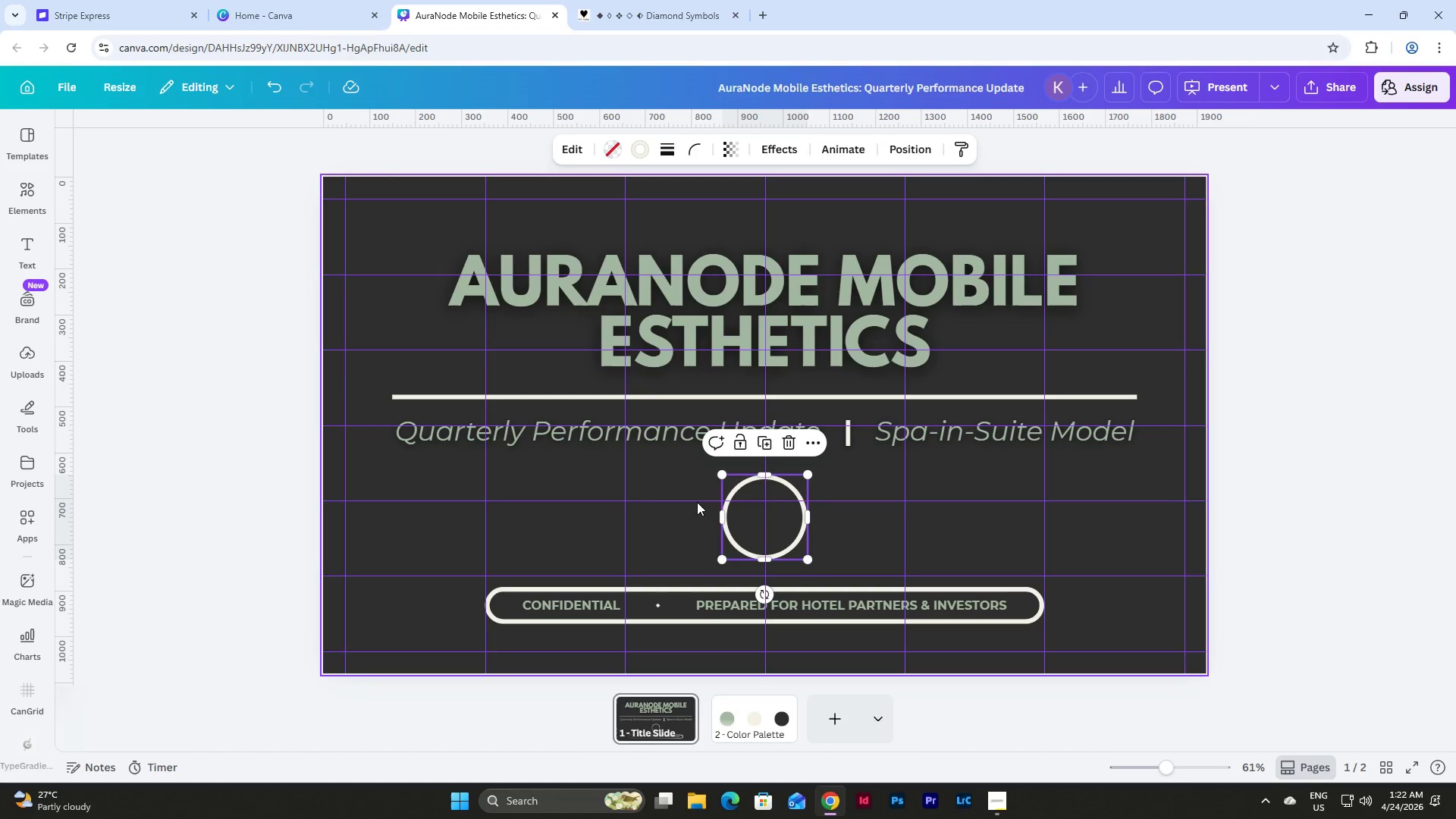 
left_click([697, 502])
 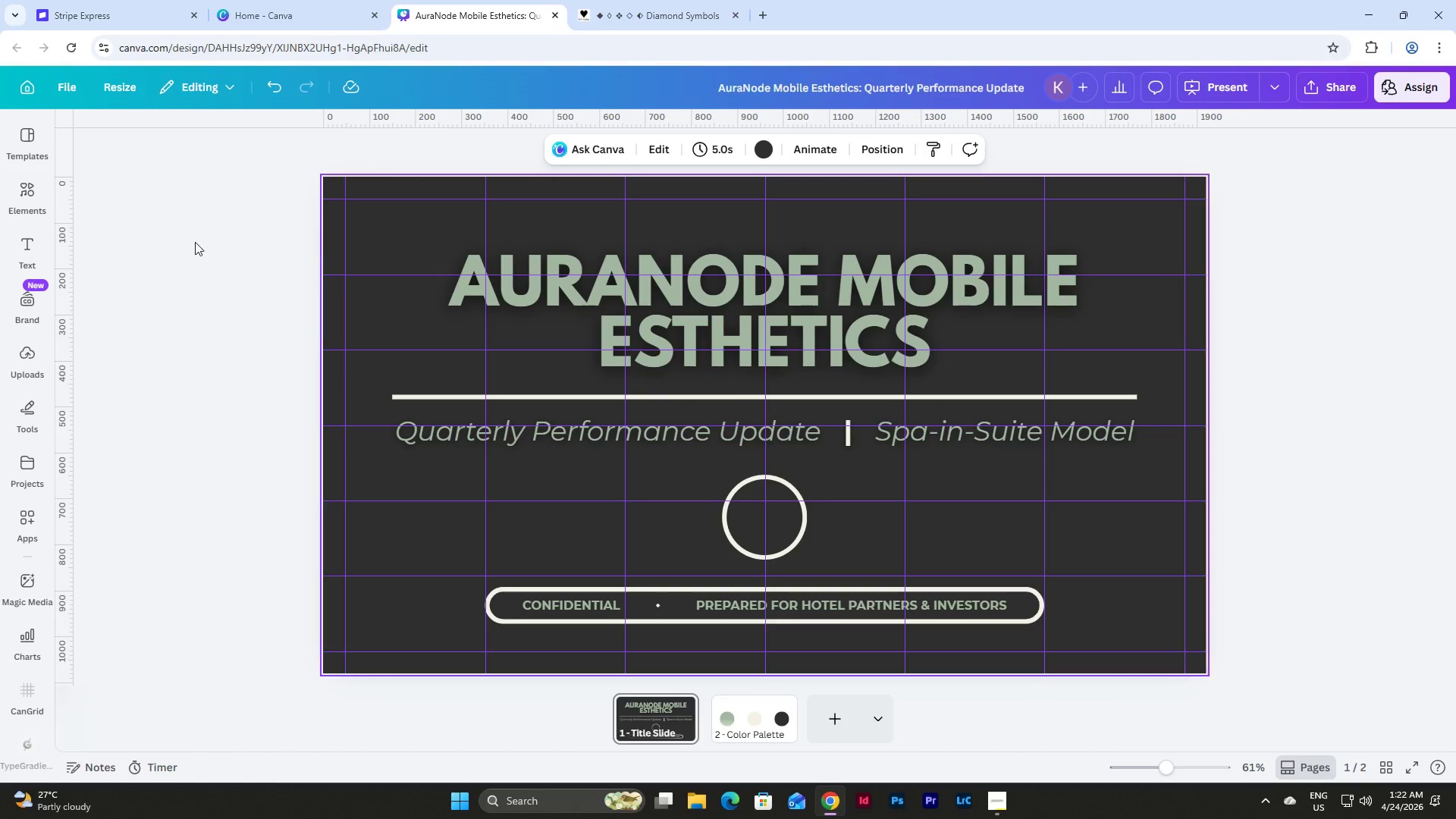 
left_click([32, 199])
 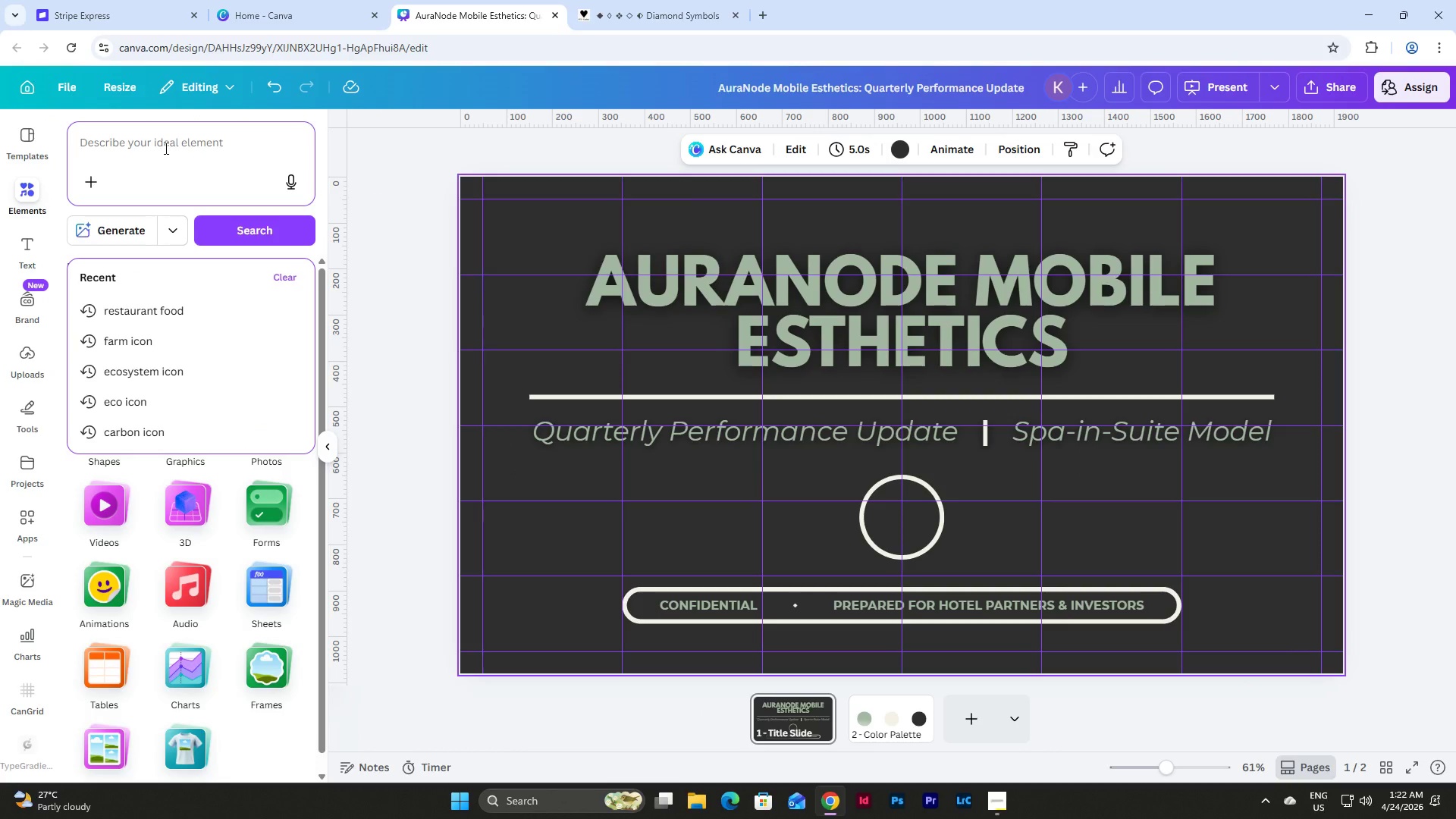 
wait(7.59)
 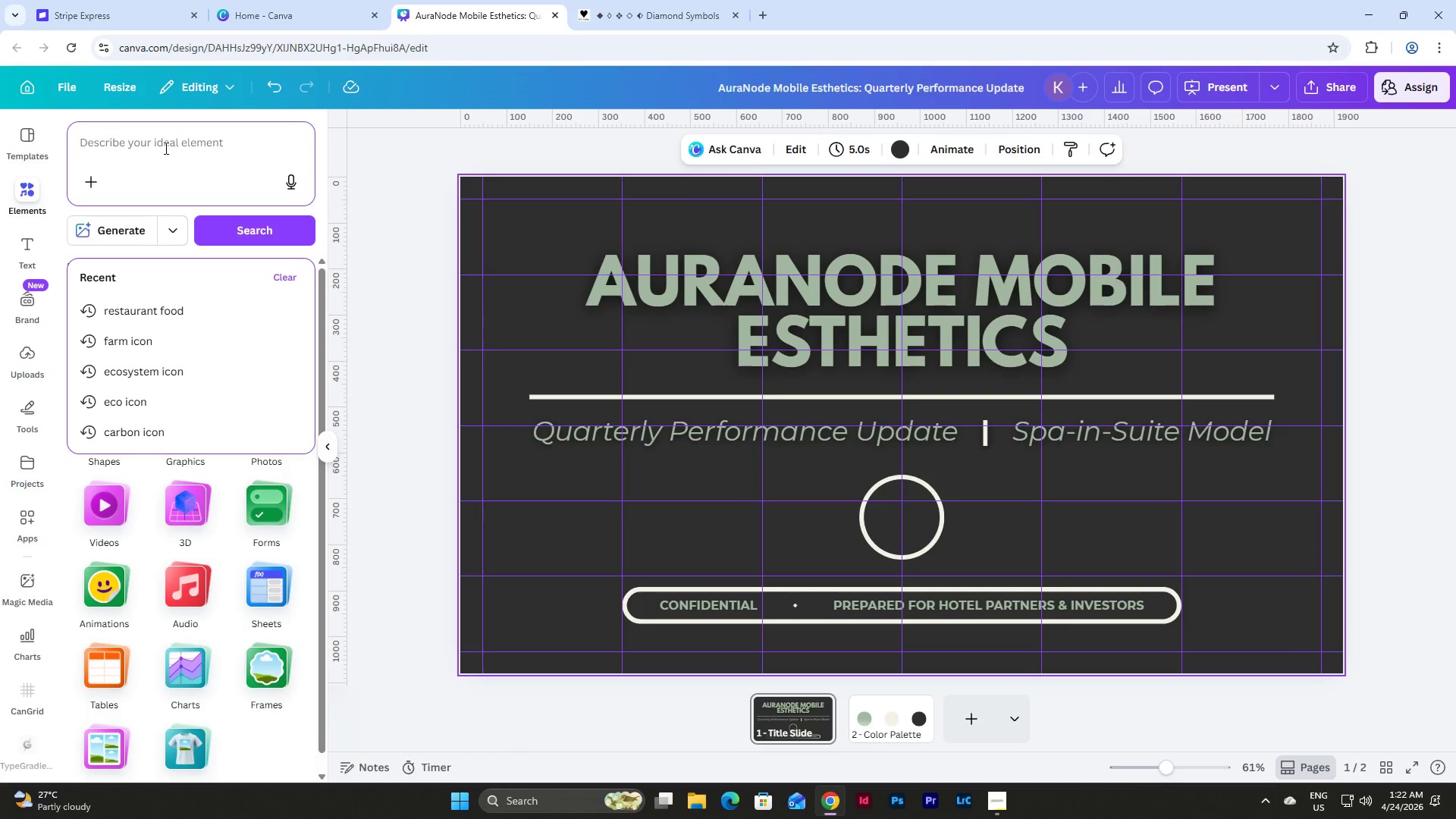 
type(mobile)
 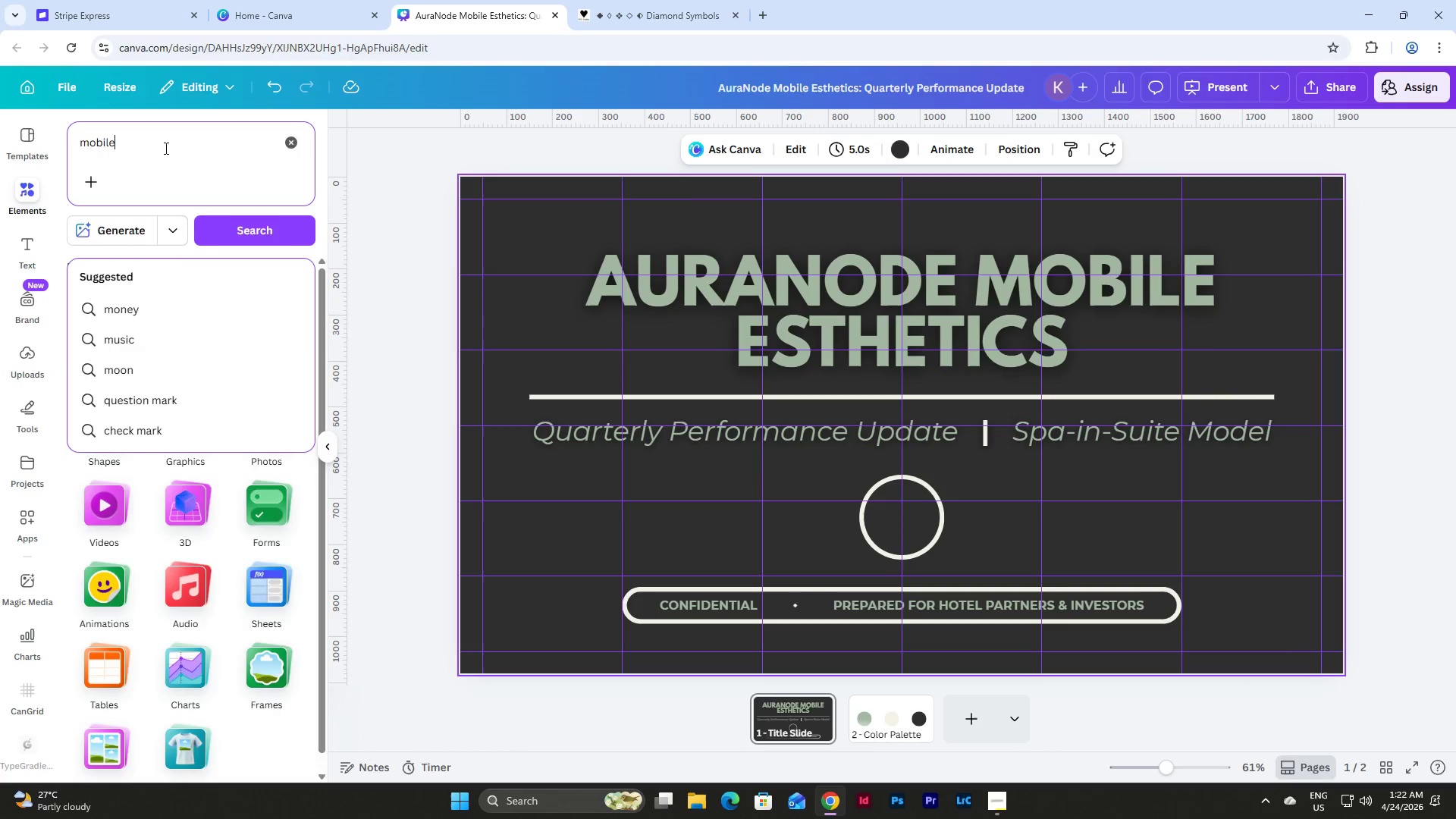 
key(Enter)
 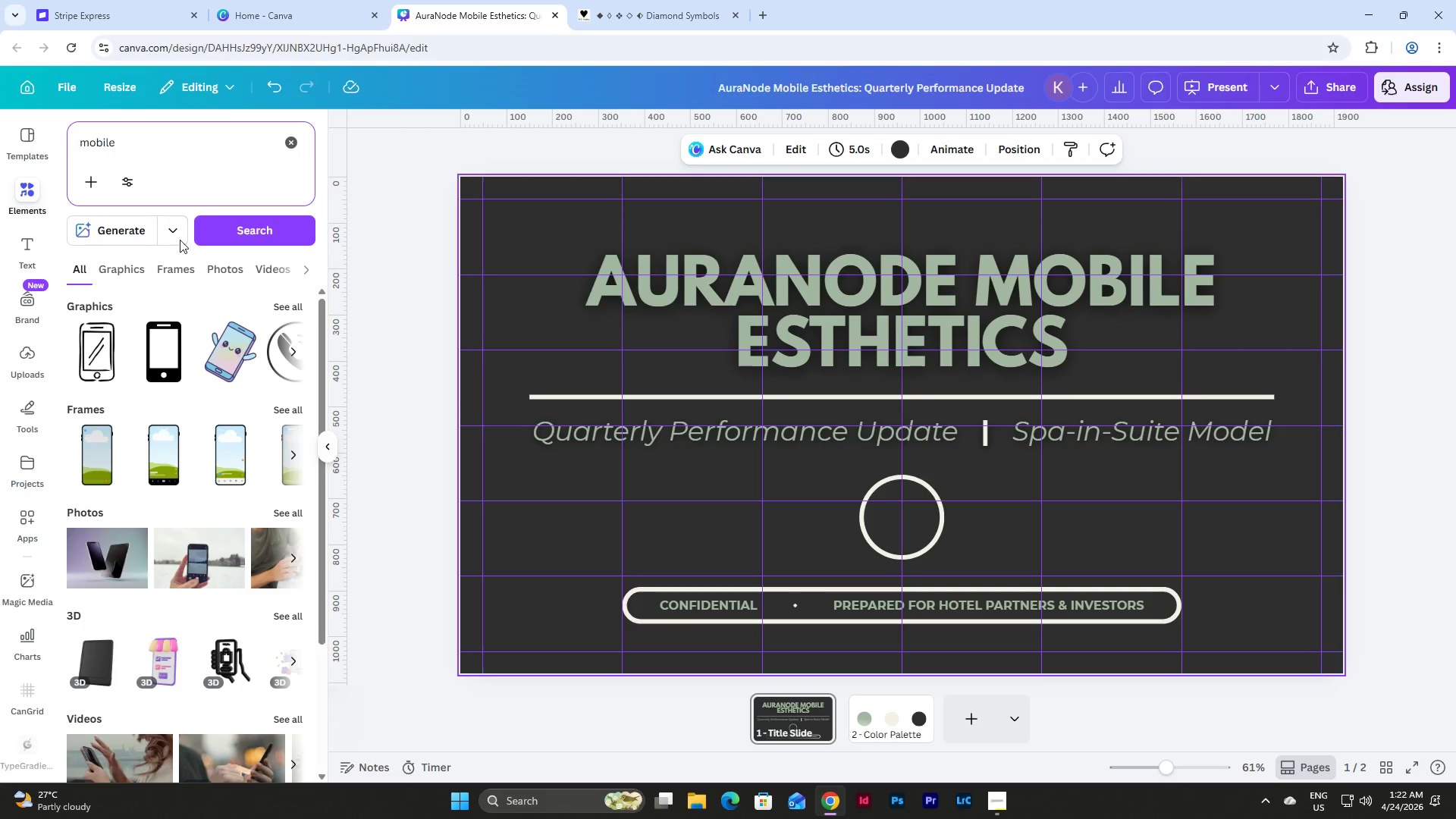 
left_click([999, 789])